 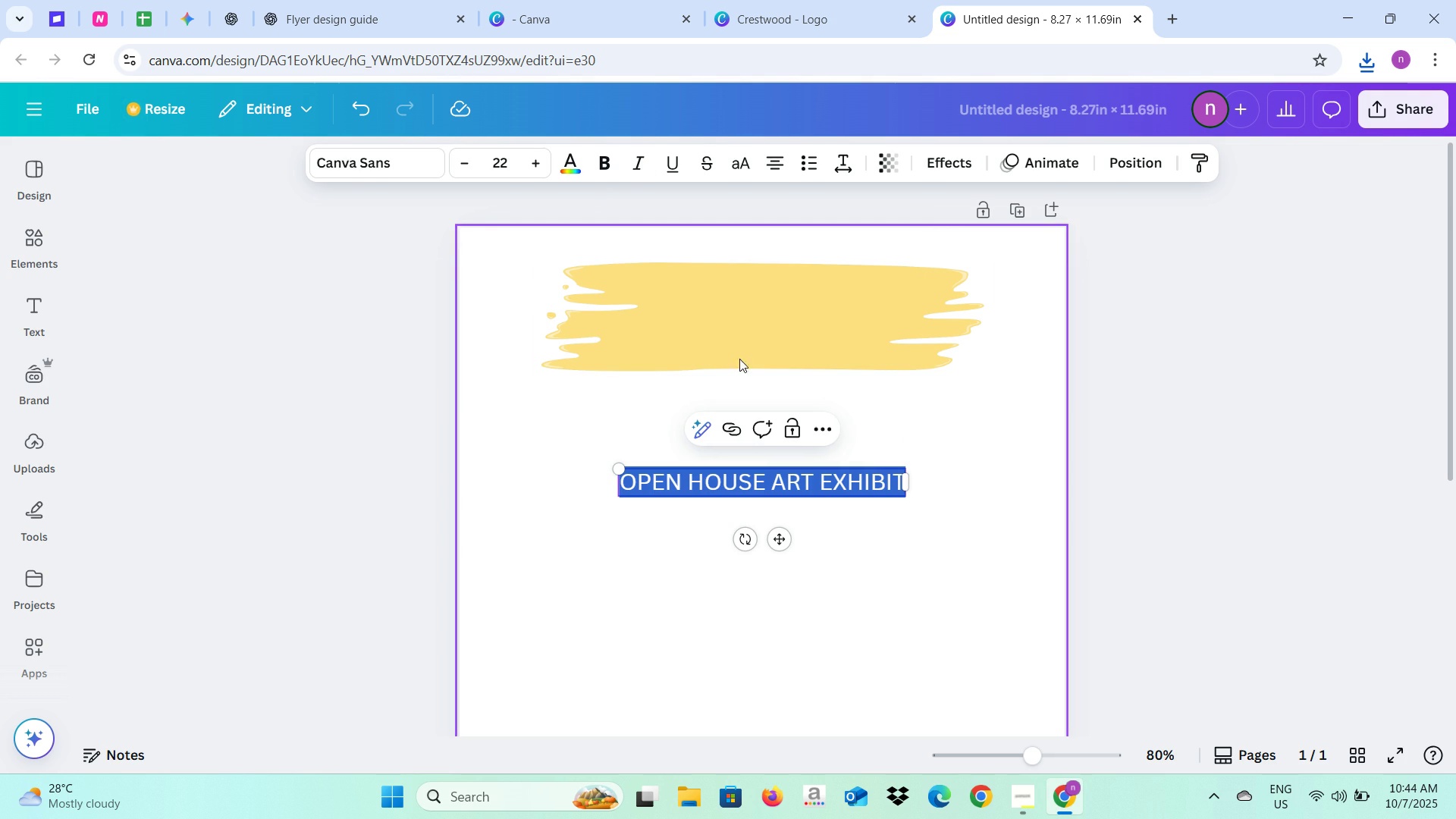 
left_click([400, 160])
 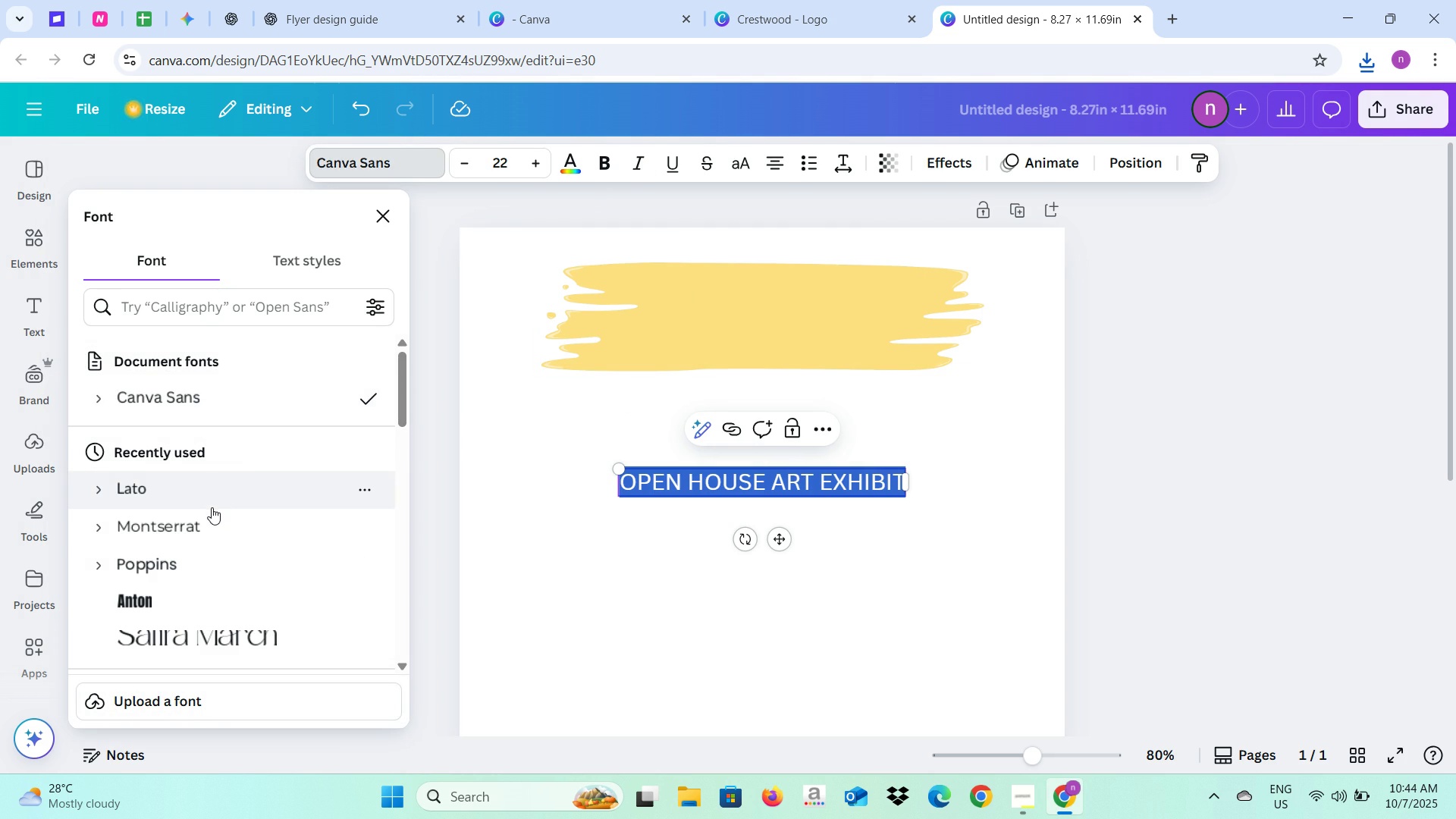 
left_click([212, 519])
 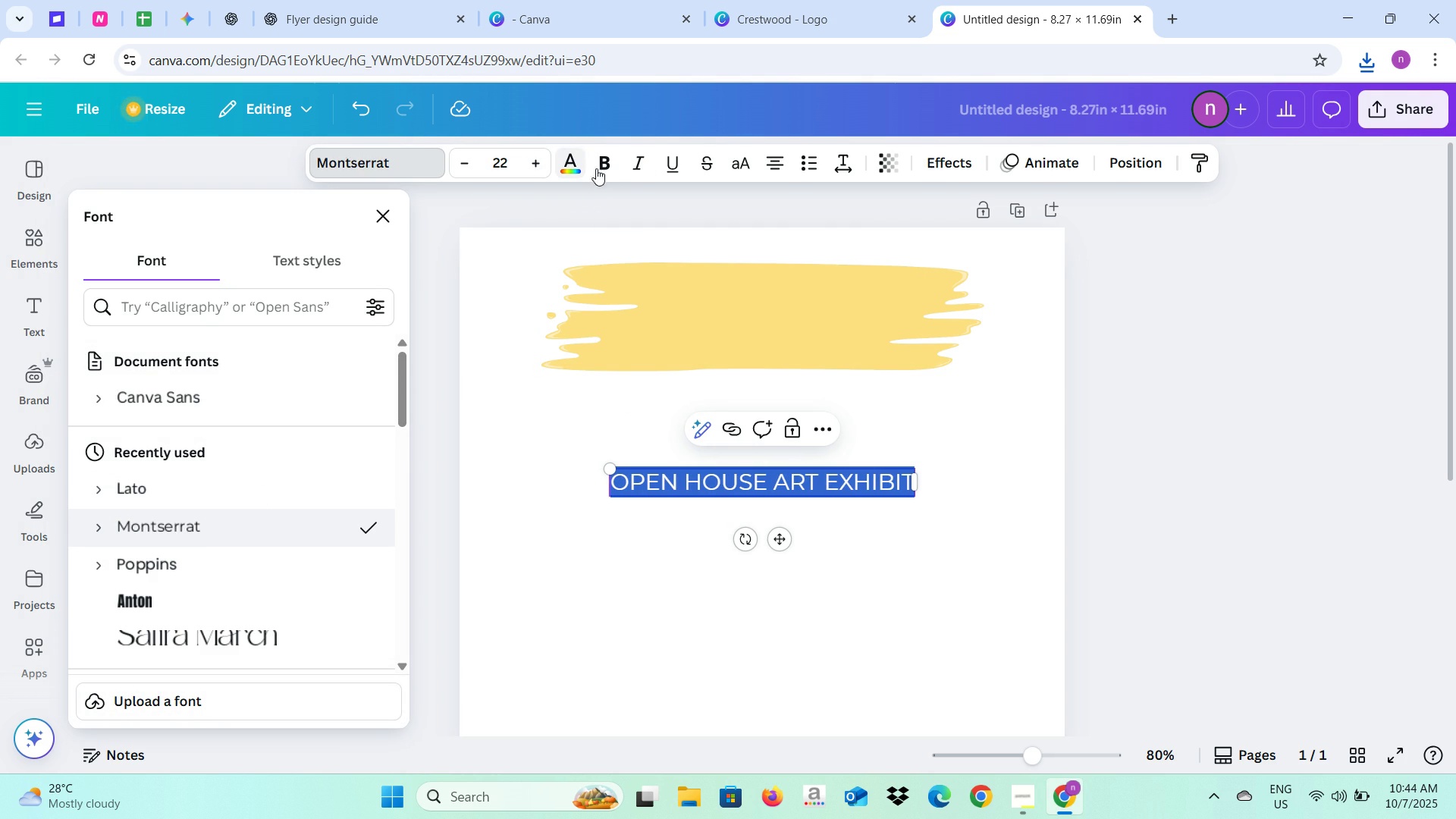 
key(Alt+AltLeft)
 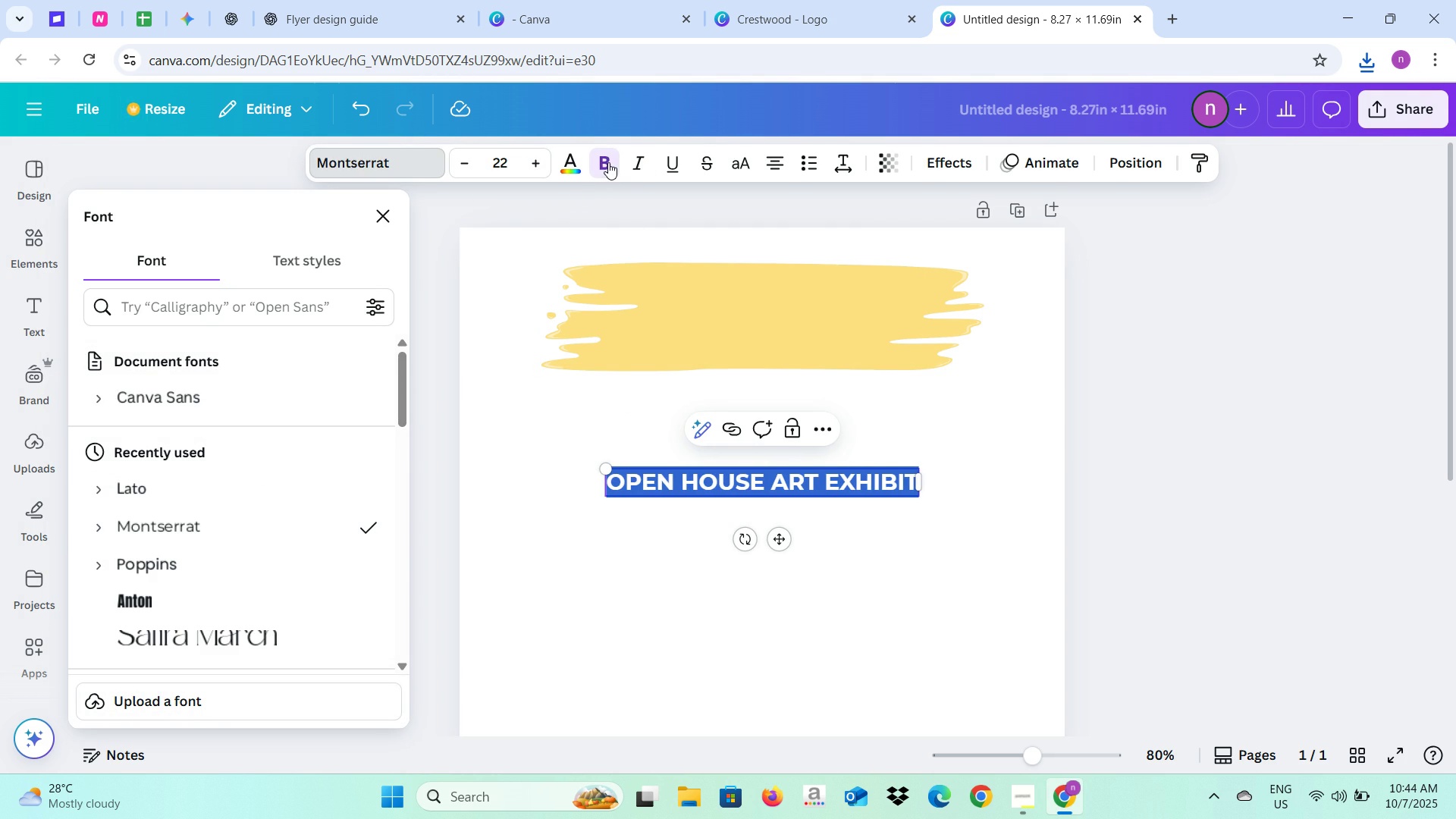 
key(Alt+Tab)
 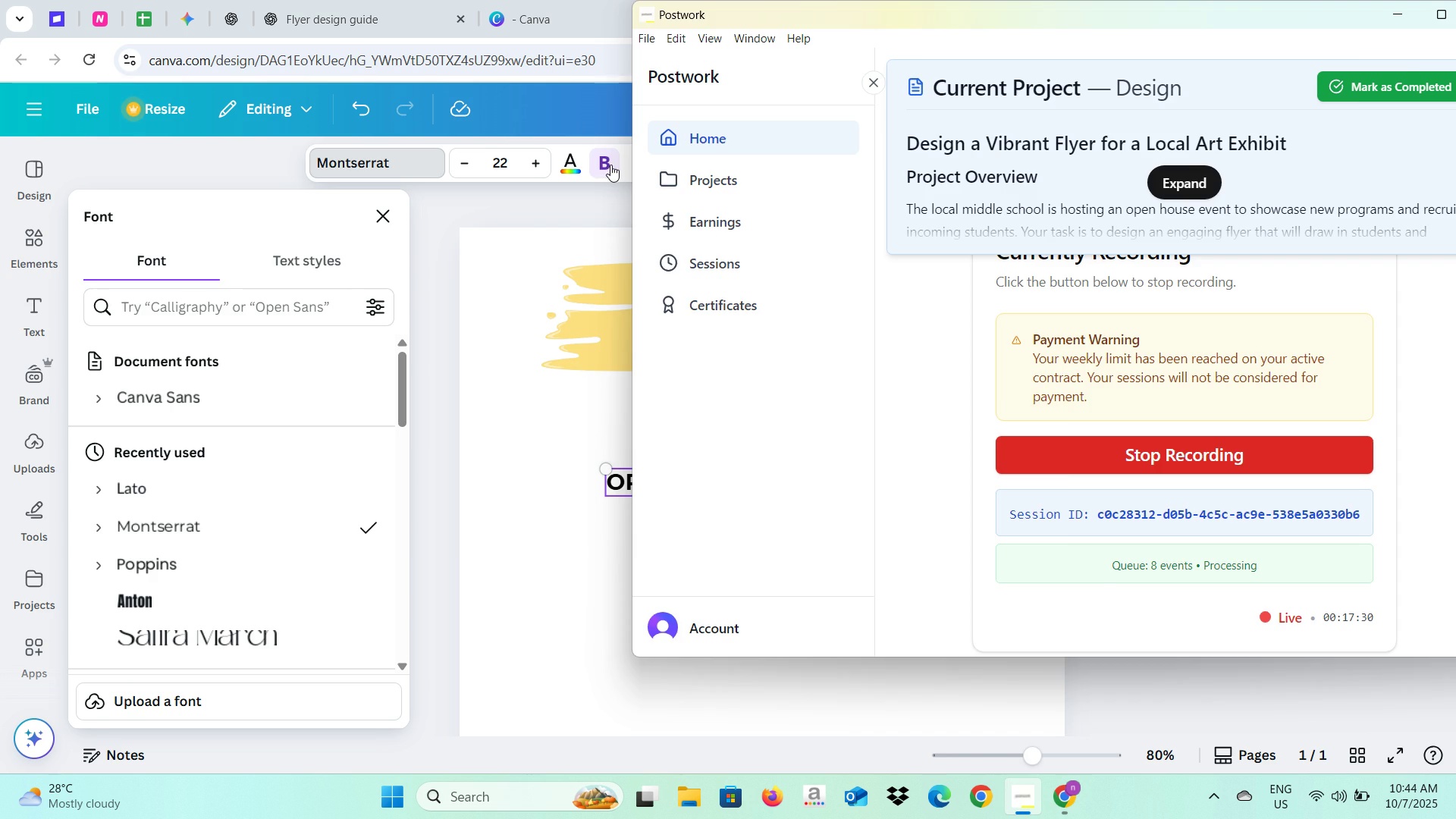 
key(Alt+AltLeft)
 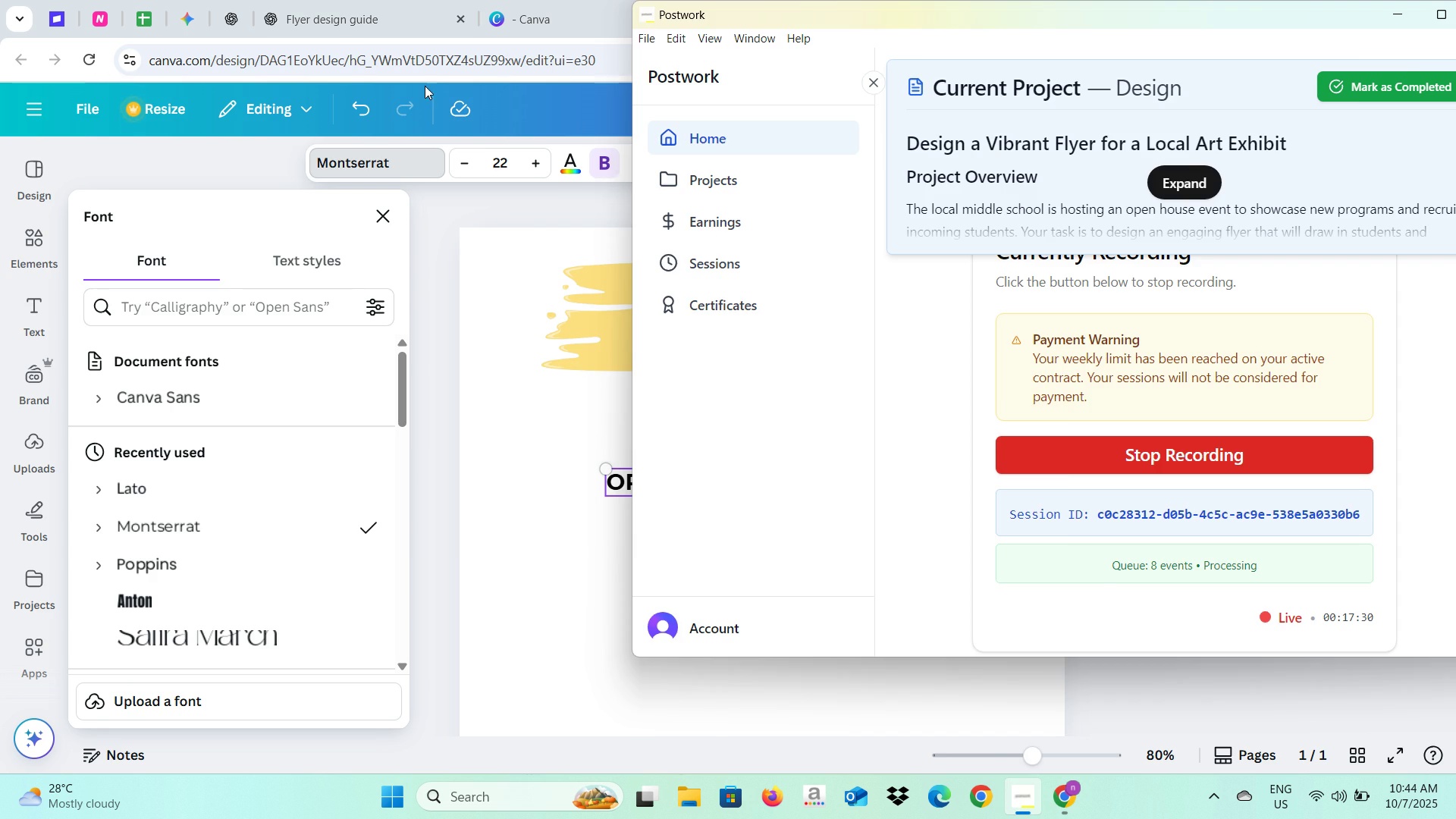 
key(Alt+Tab)
 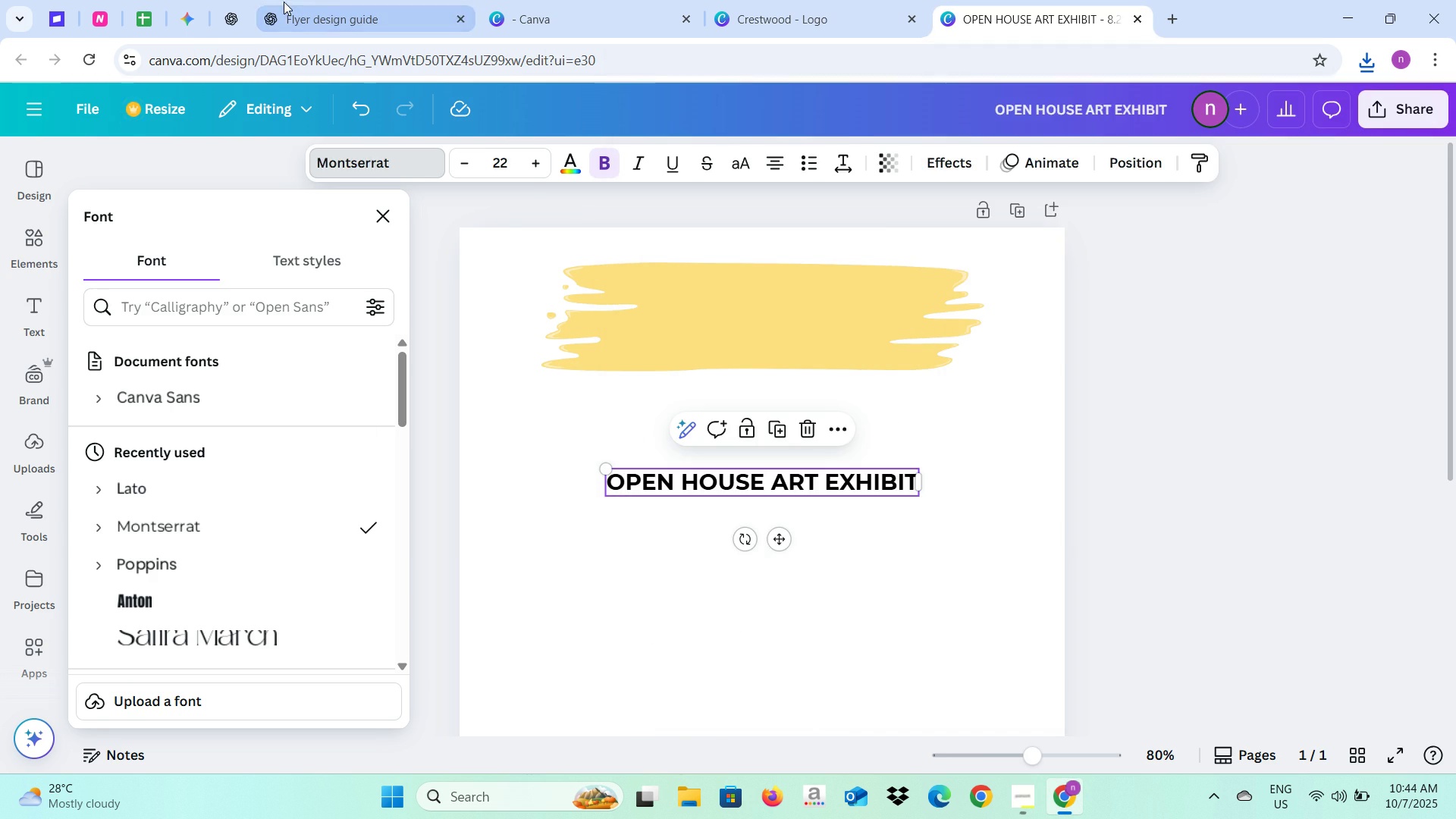 
left_click([284, 2])
 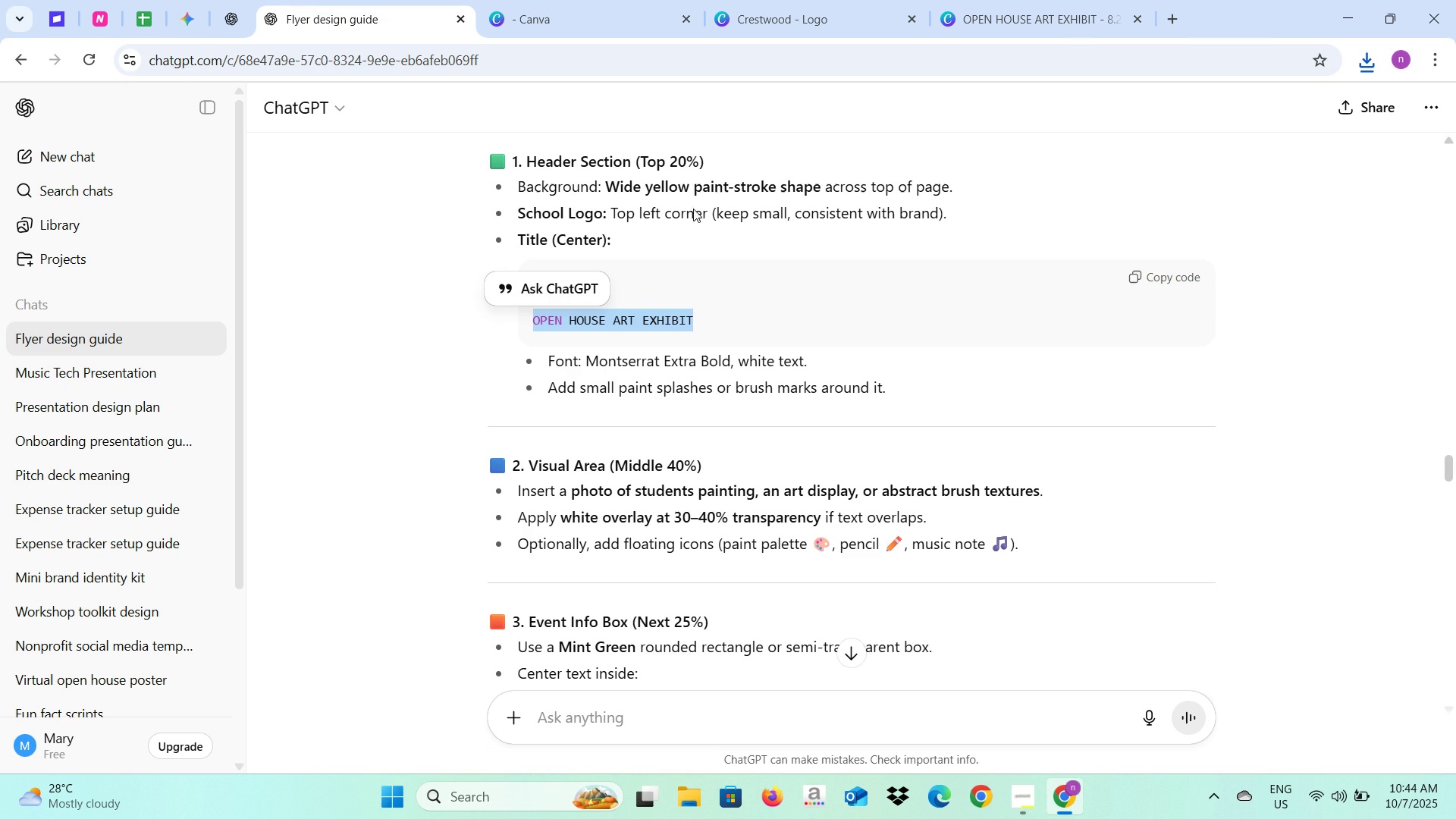 
left_click([1018, 0])
 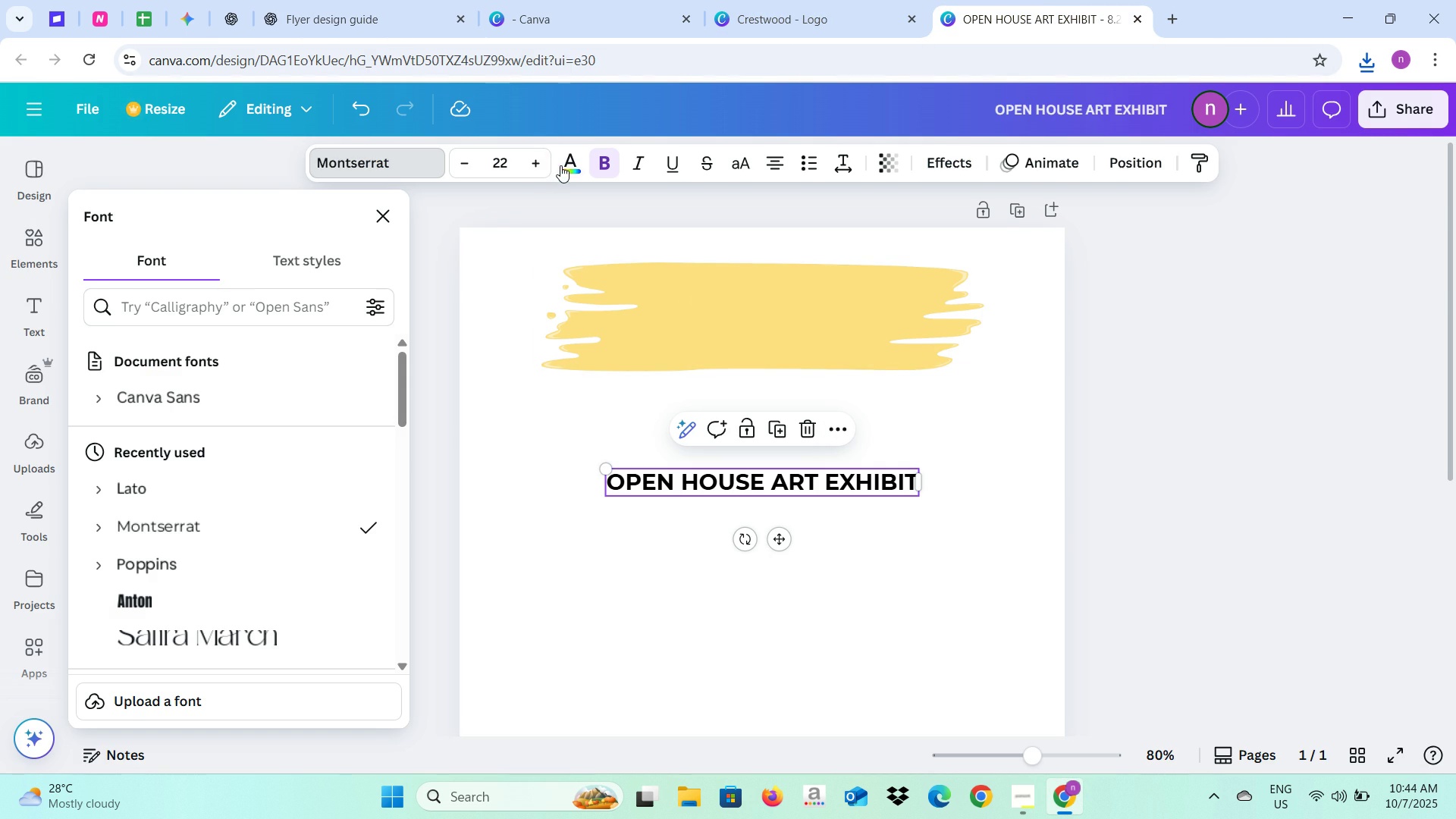 
left_click([560, 165])
 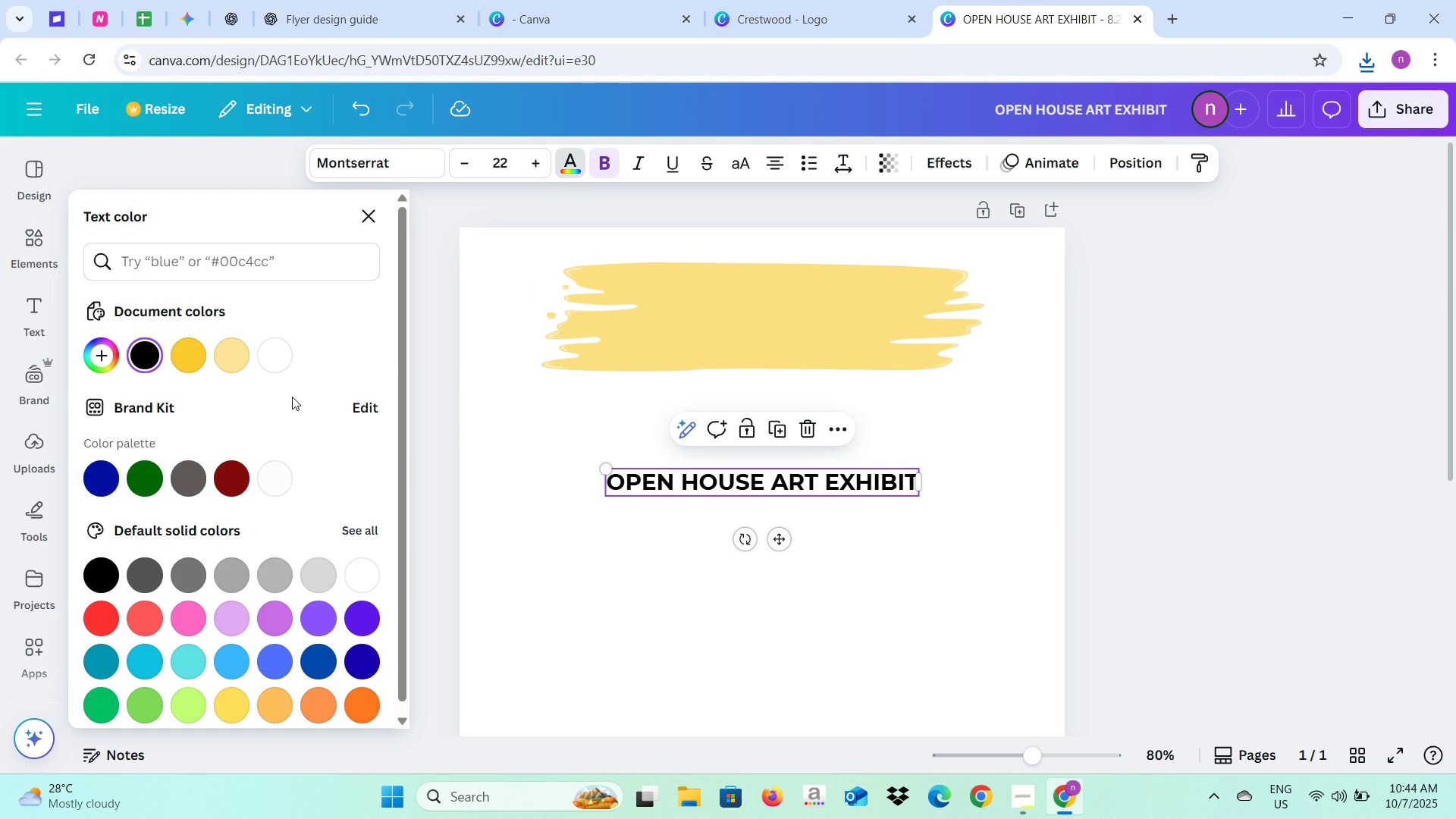 
left_click([284, 361])
 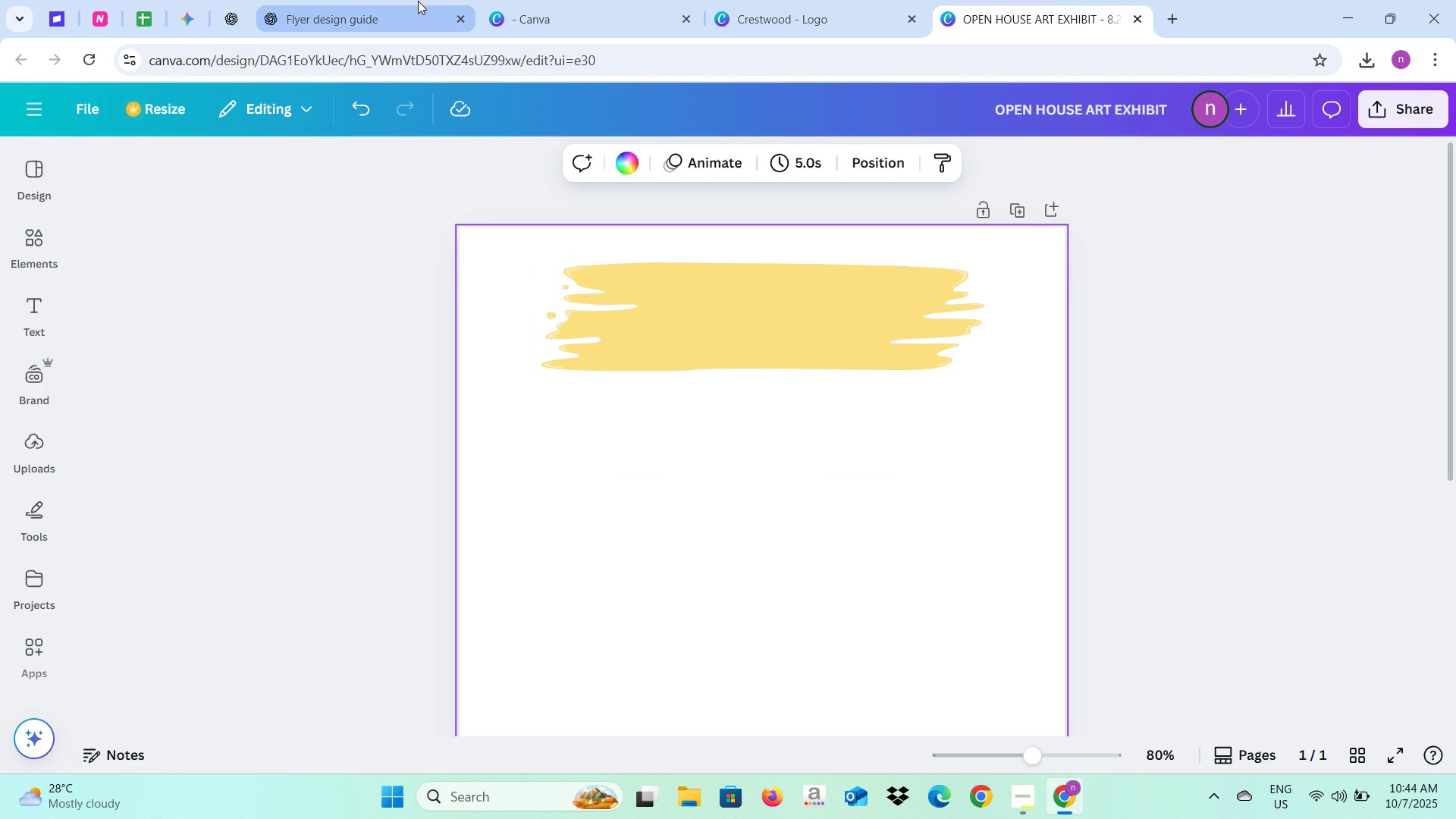 
left_click([560, 5])
 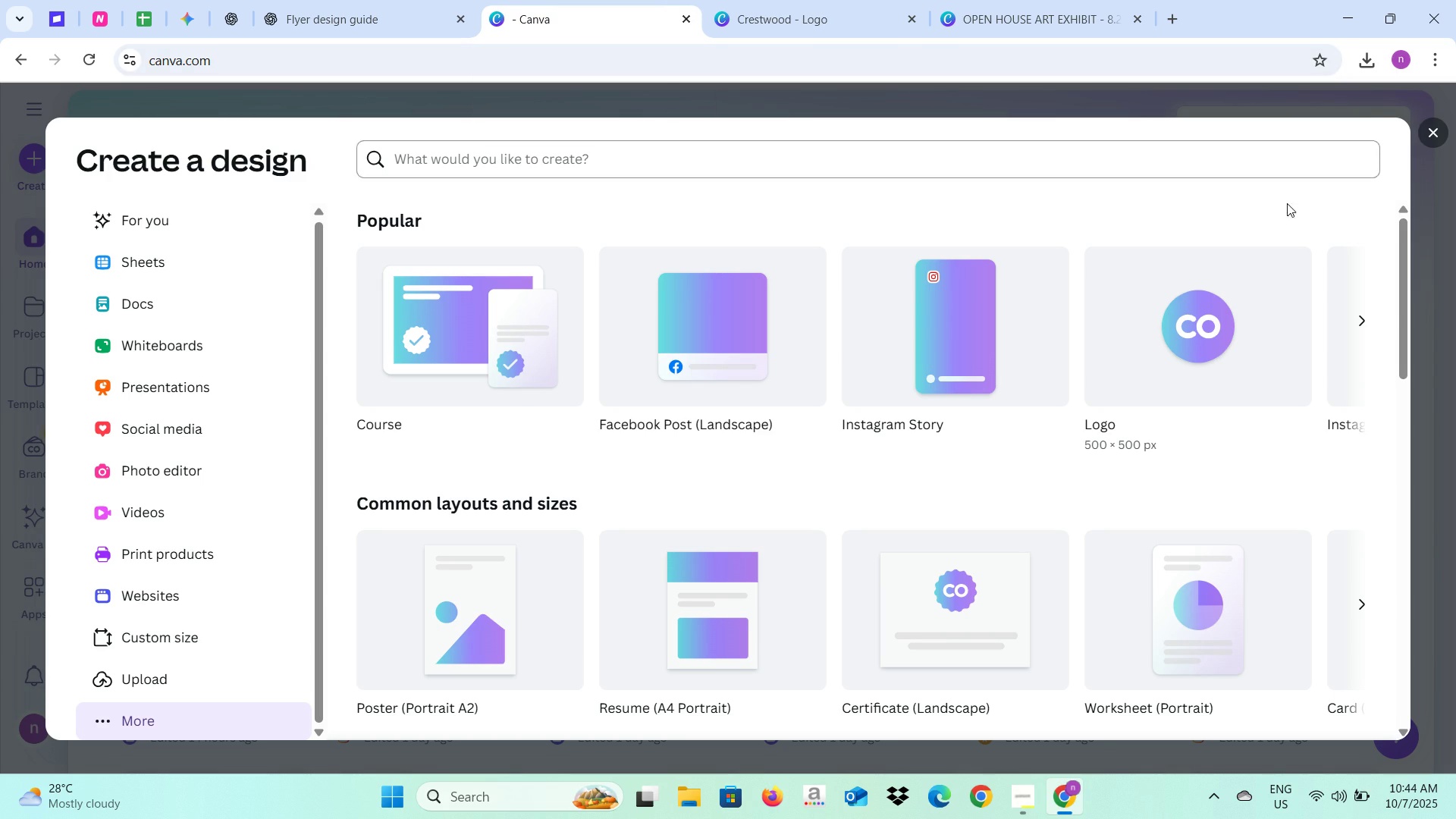 
left_click([1436, 143])
 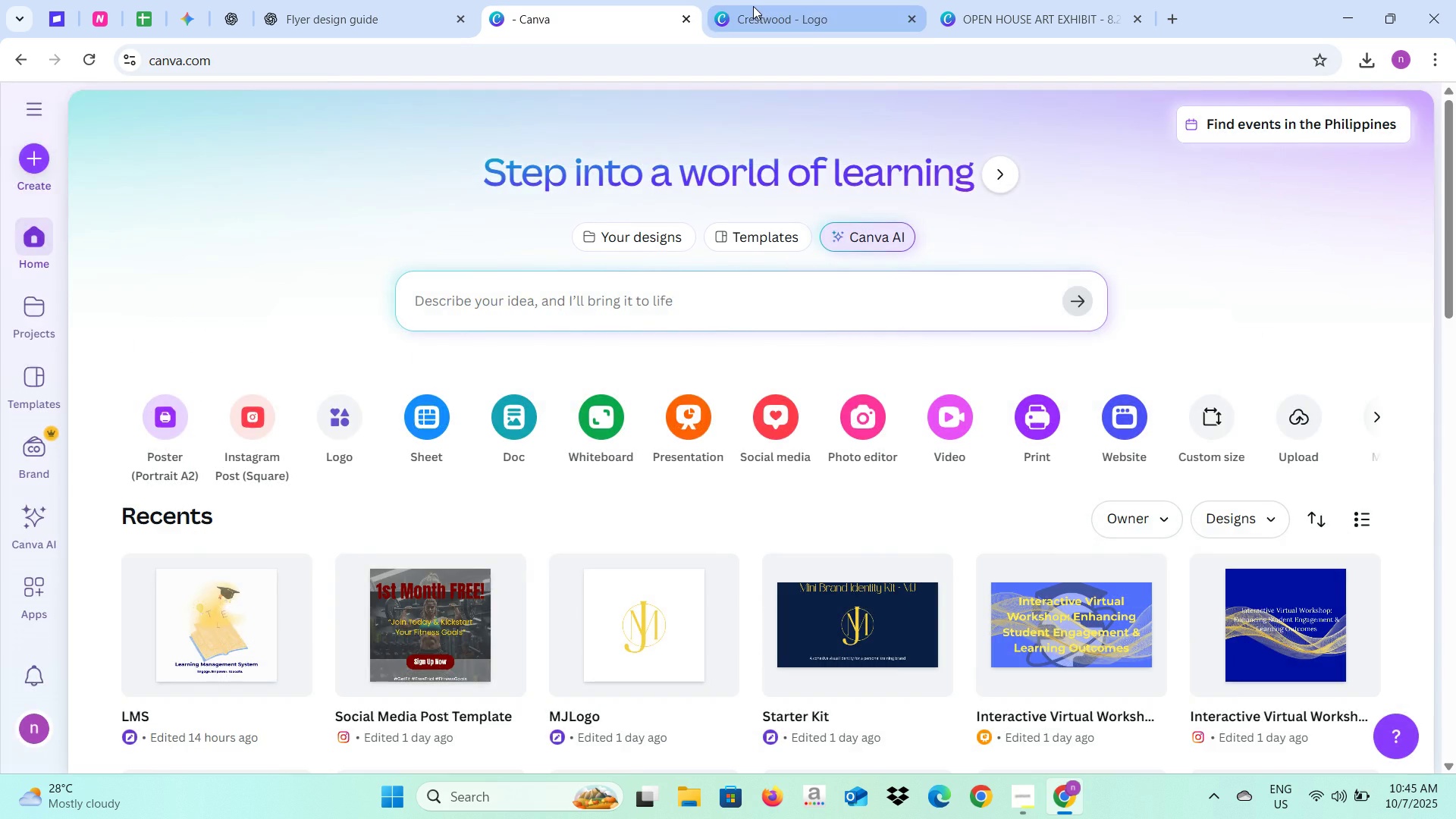 
left_click([757, 8])
 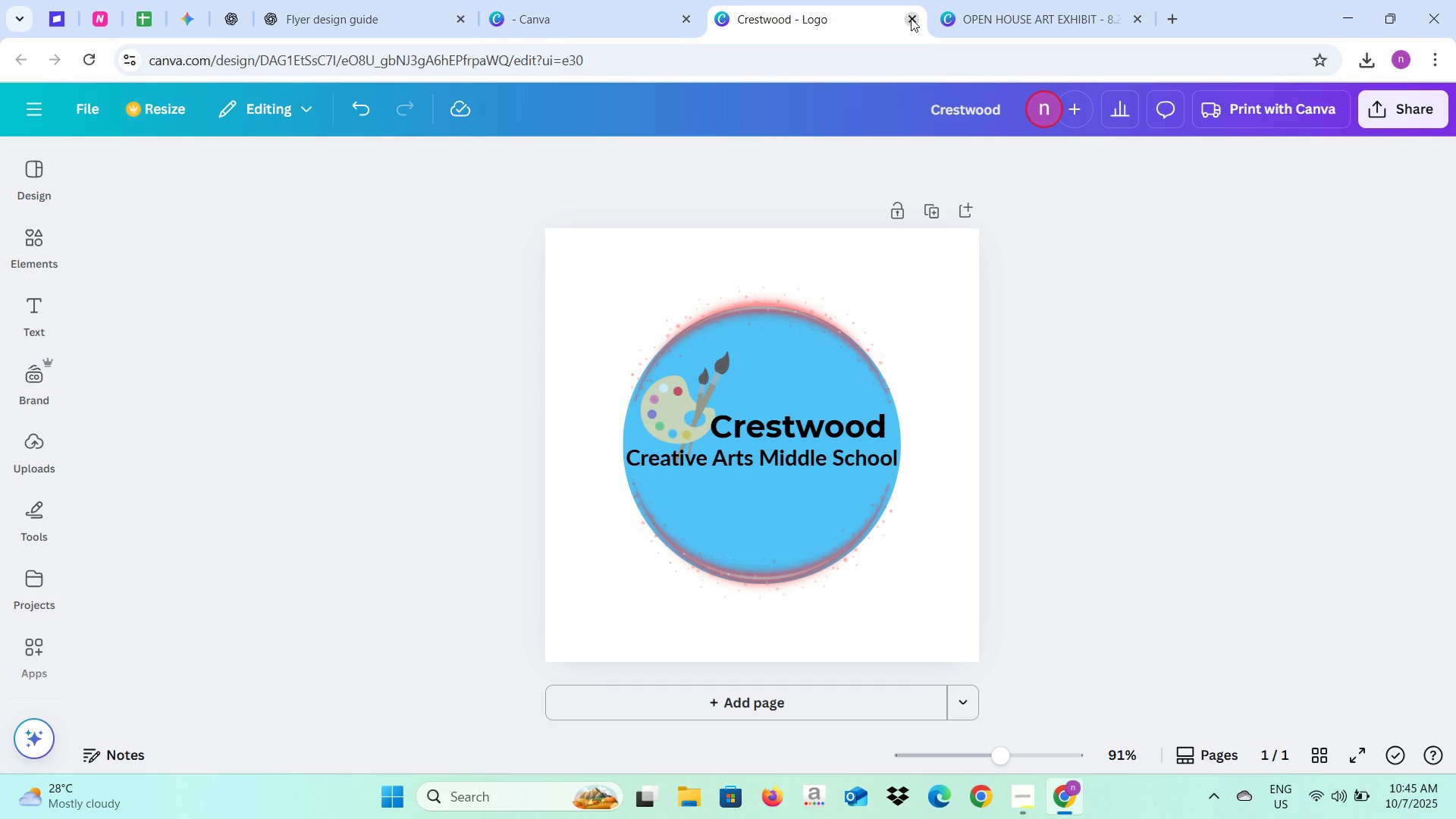 
left_click([912, 19])
 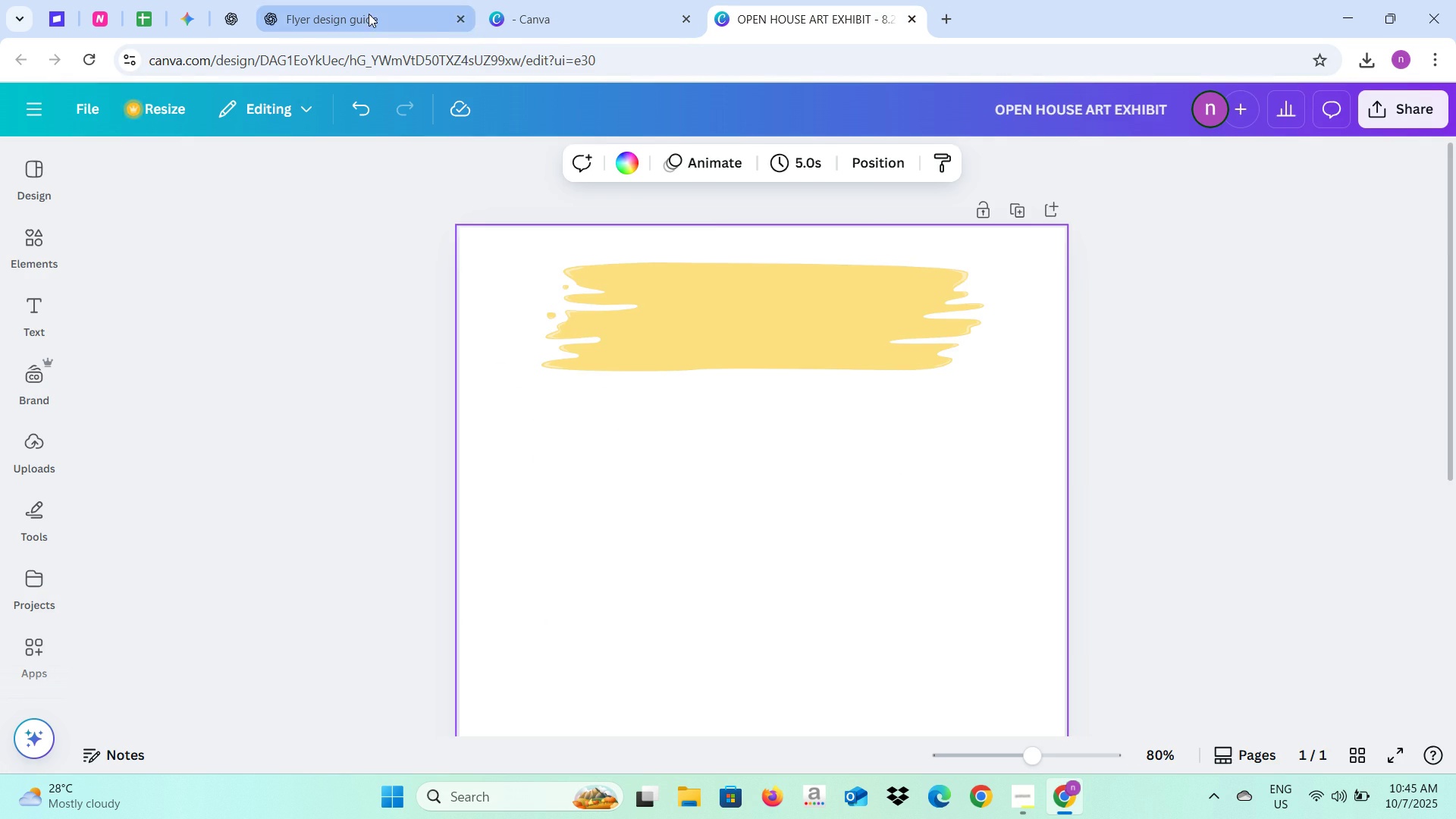 
left_click([369, 14])